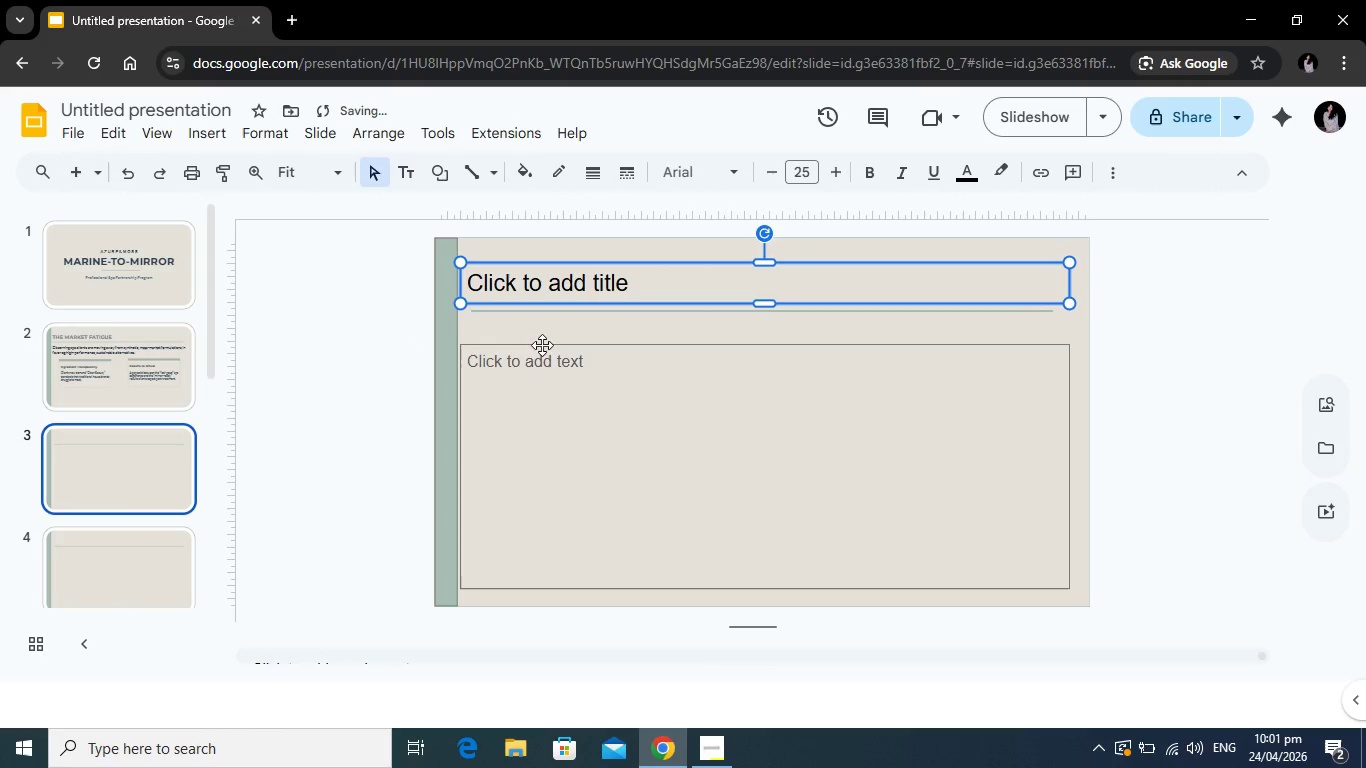 
left_click_drag(start_coordinate=[544, 344], to_coordinate=[547, 322])
 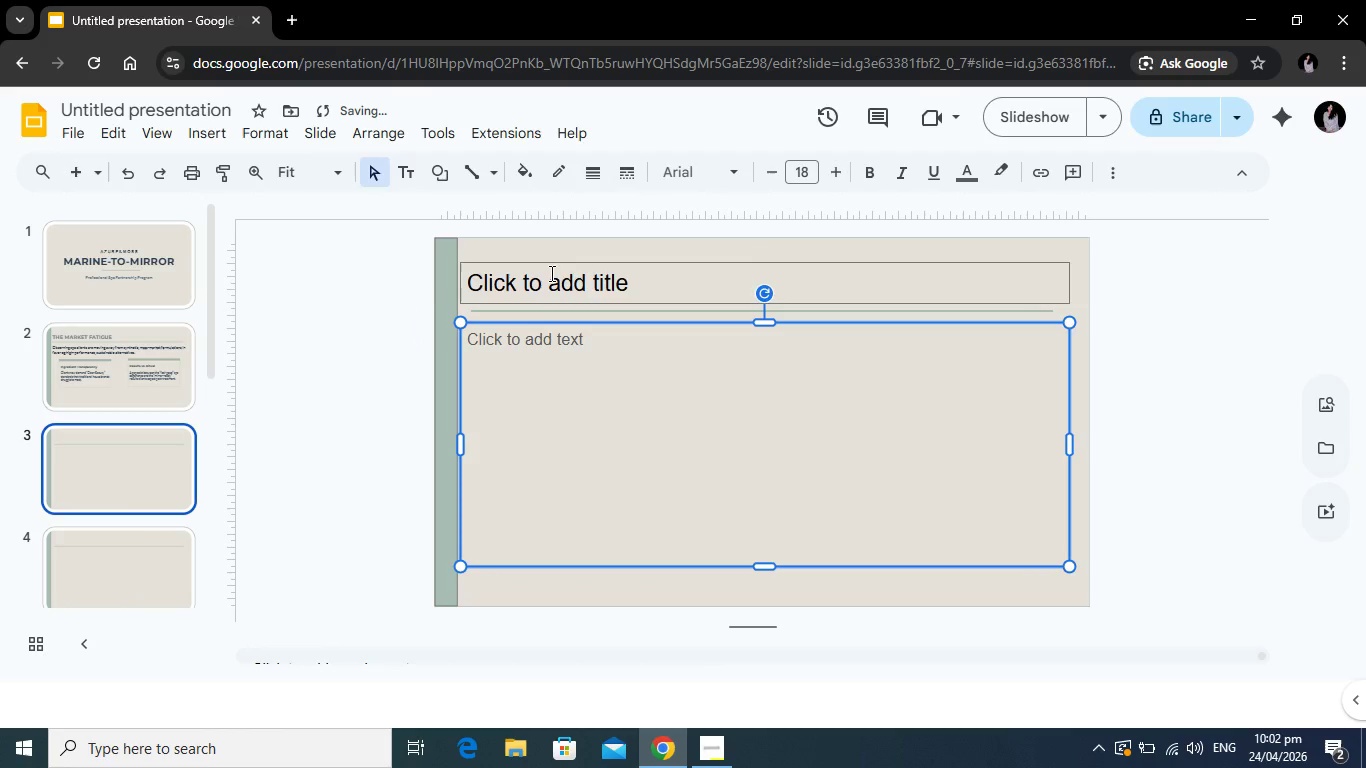 
left_click([550, 273])
 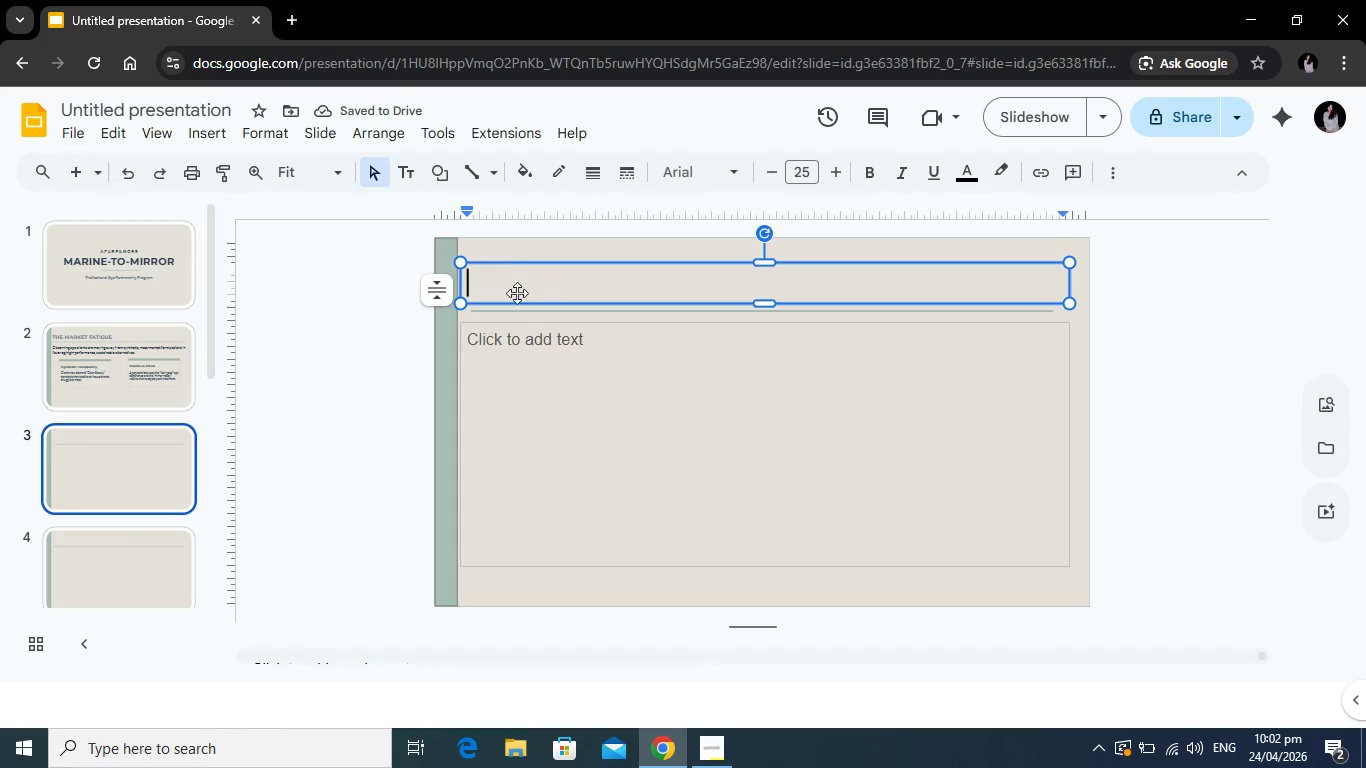 
wait(5.72)
 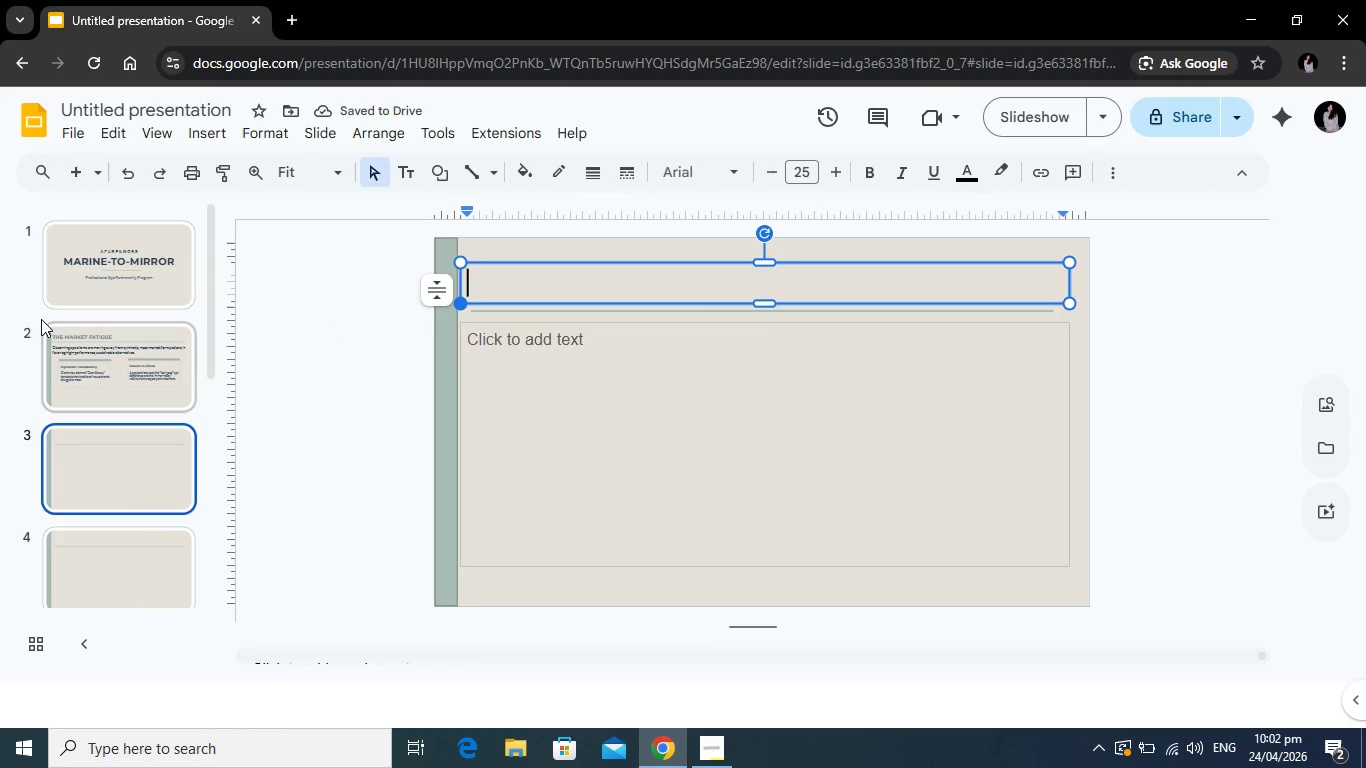 
type(THE MARINE-TO )
key(Backspace)
type(-MIRROR ECOSYSTEM)
 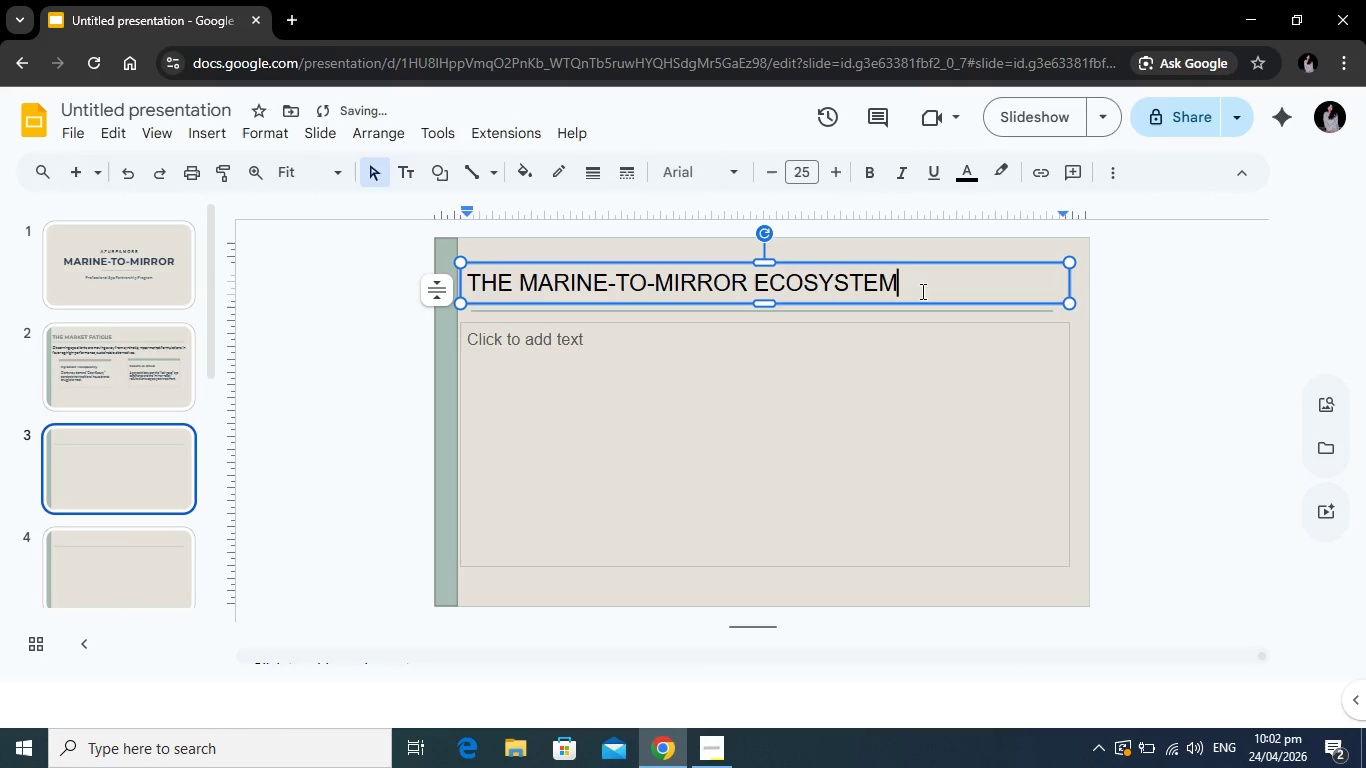 
left_click_drag(start_coordinate=[923, 292], to_coordinate=[433, 294])
 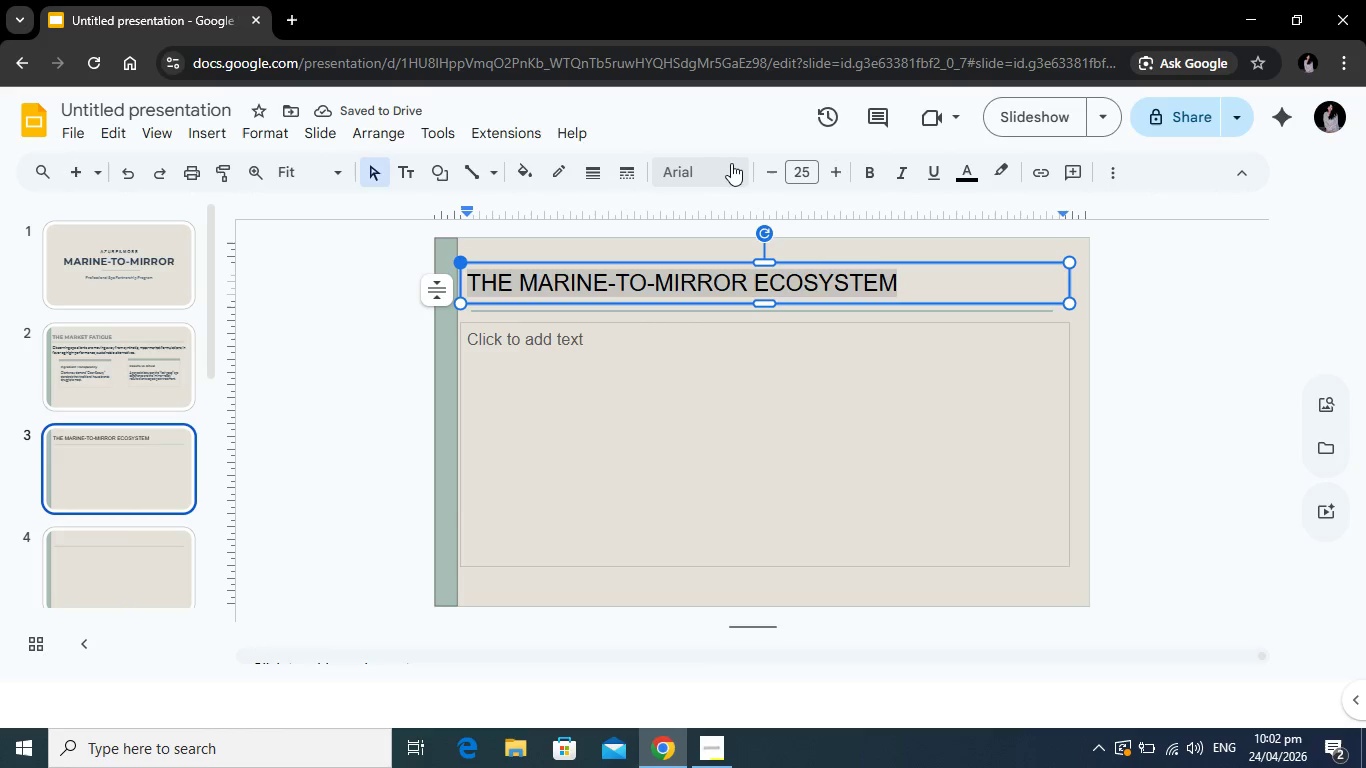 
left_click([731, 163])
 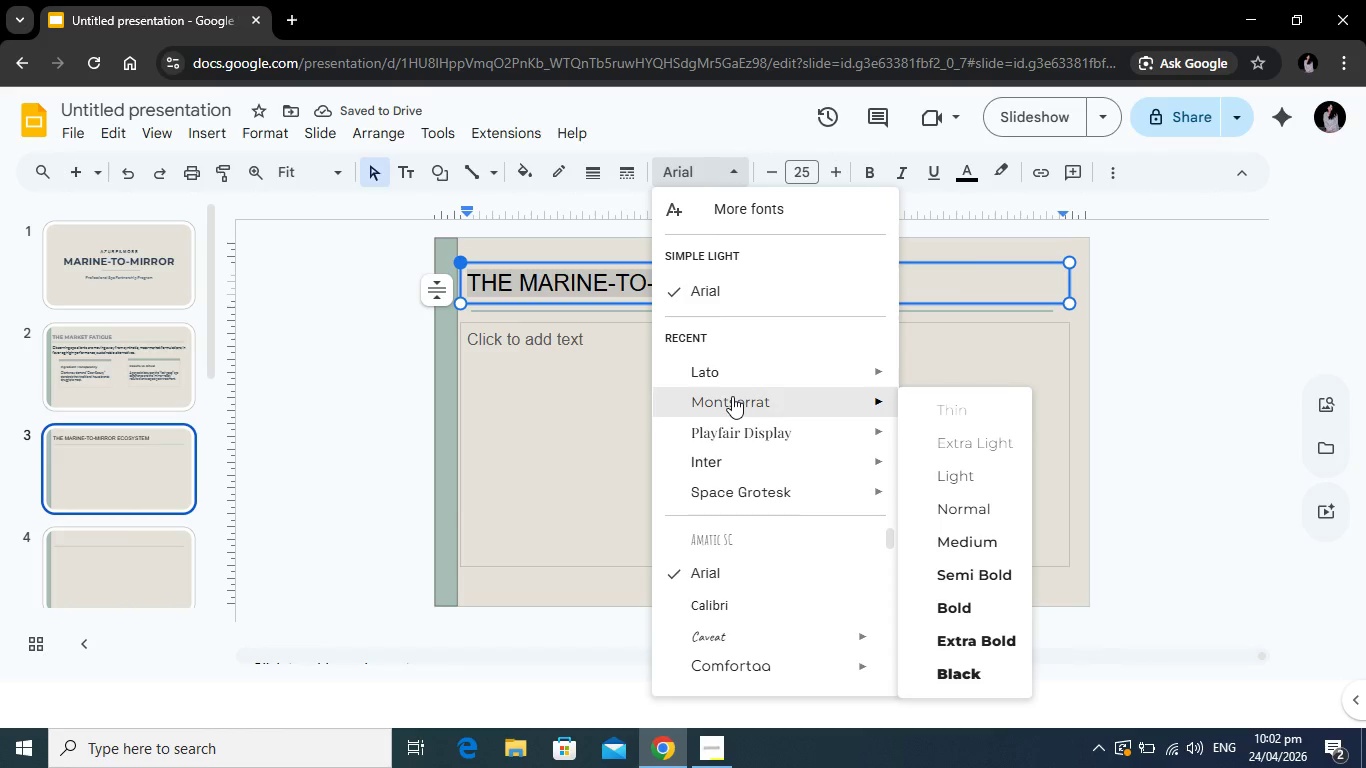 
left_click([732, 396])
 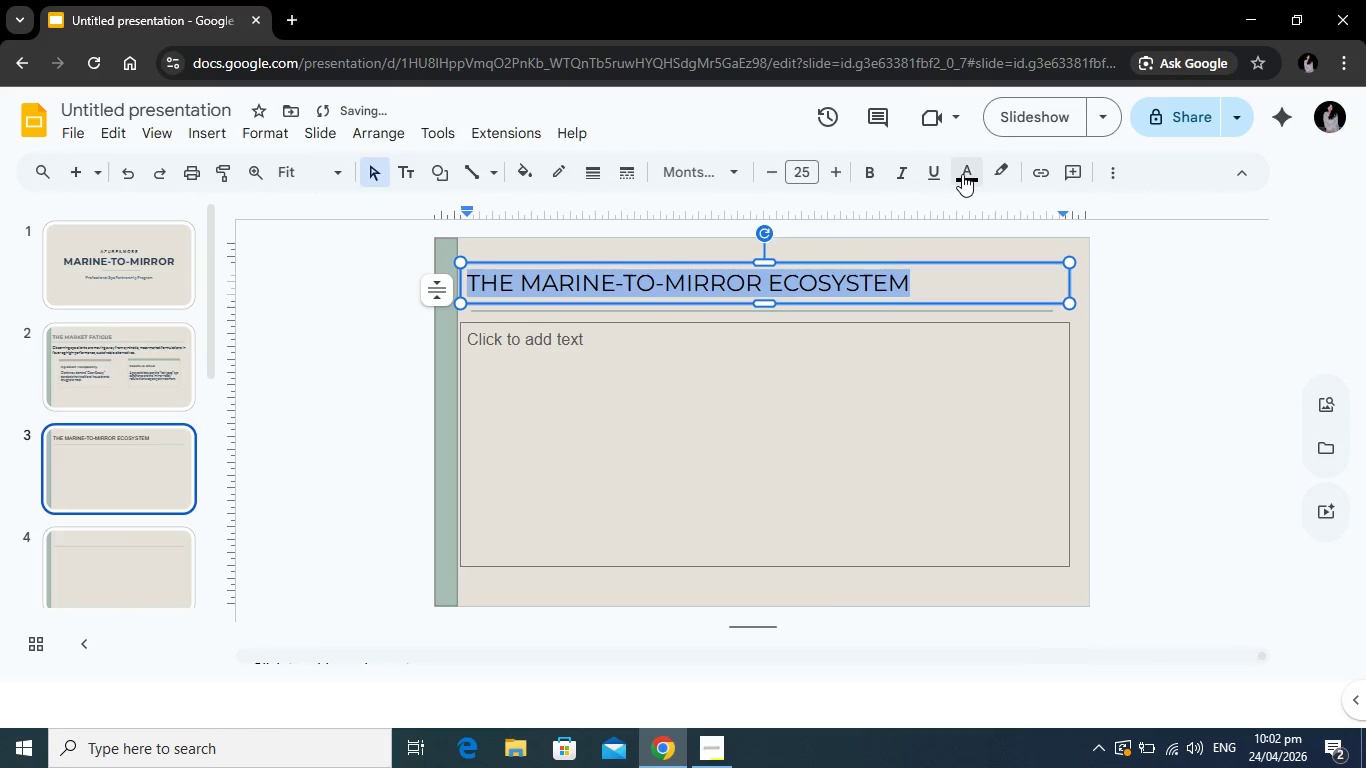 
left_click([962, 174])
 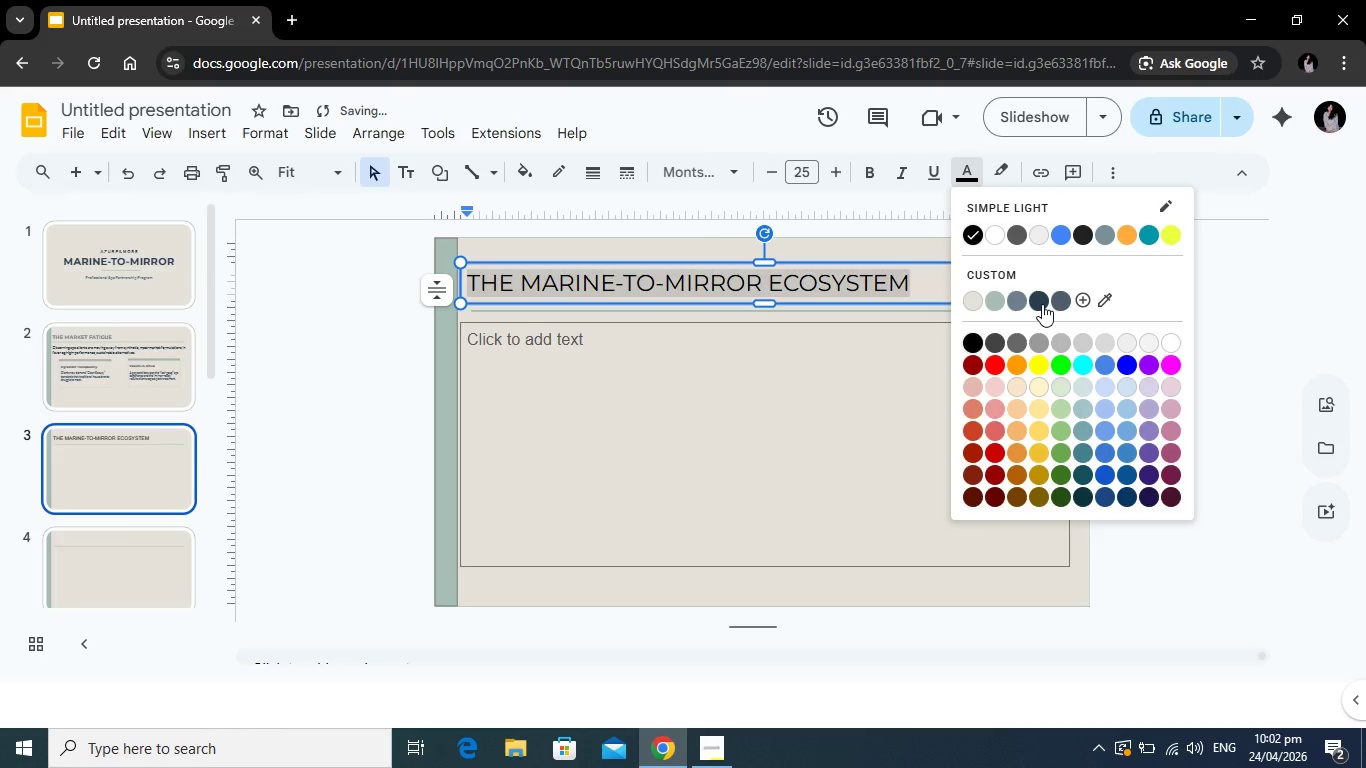 
left_click([1042, 304])
 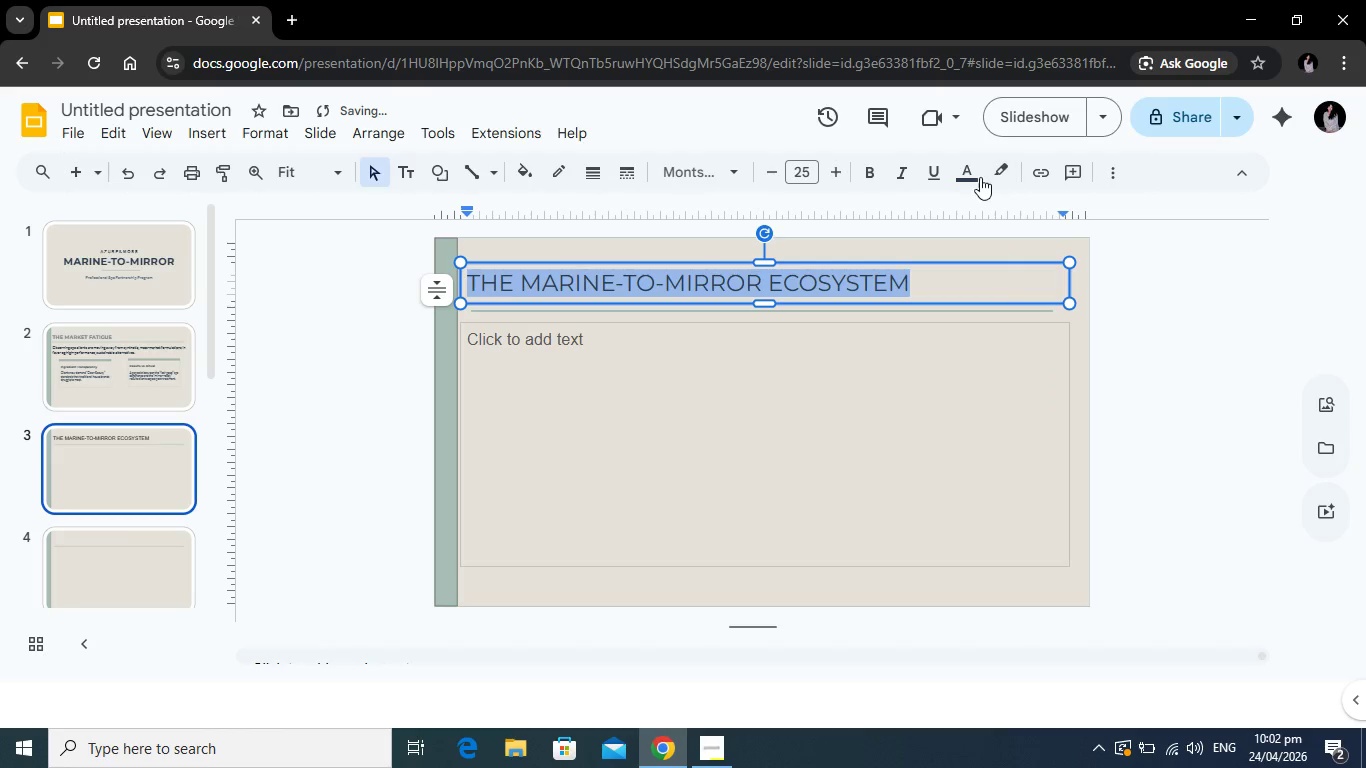 
left_click([975, 175])
 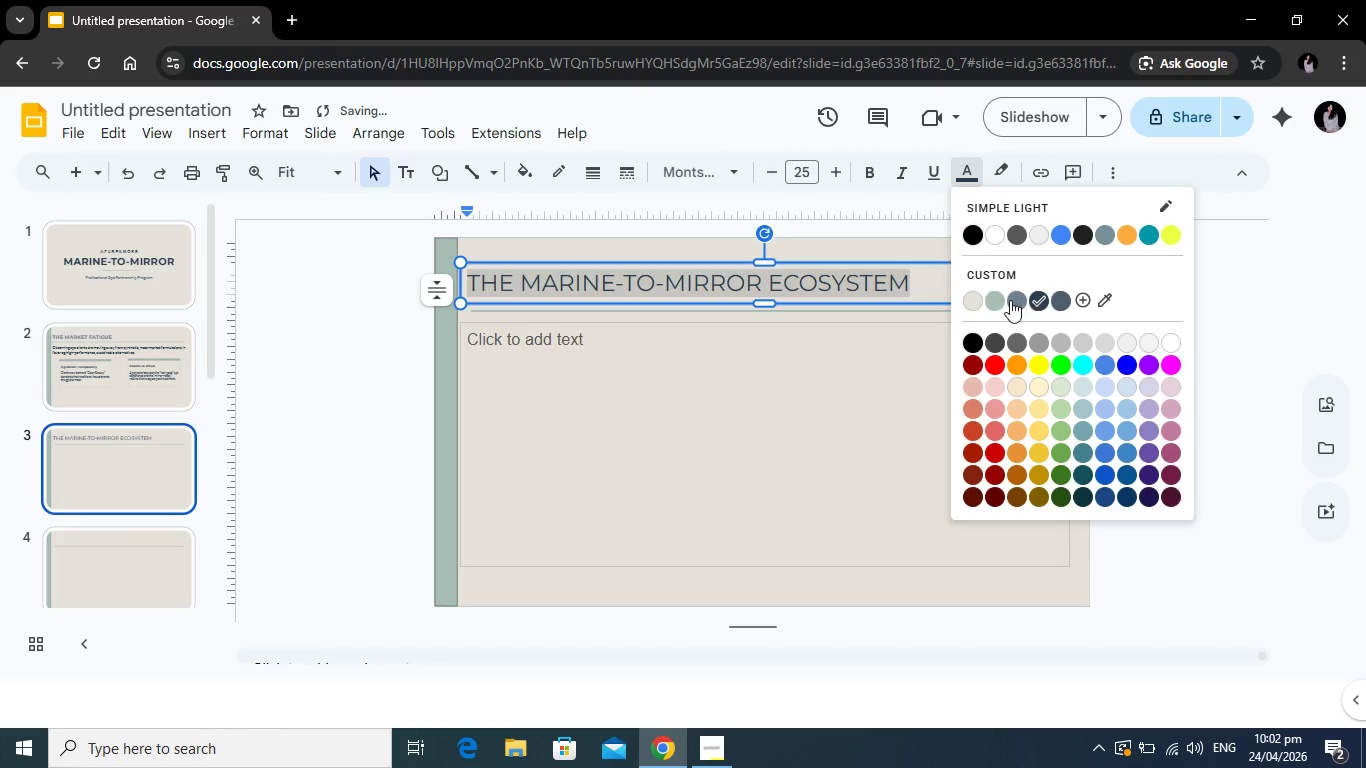 
left_click([1010, 300])
 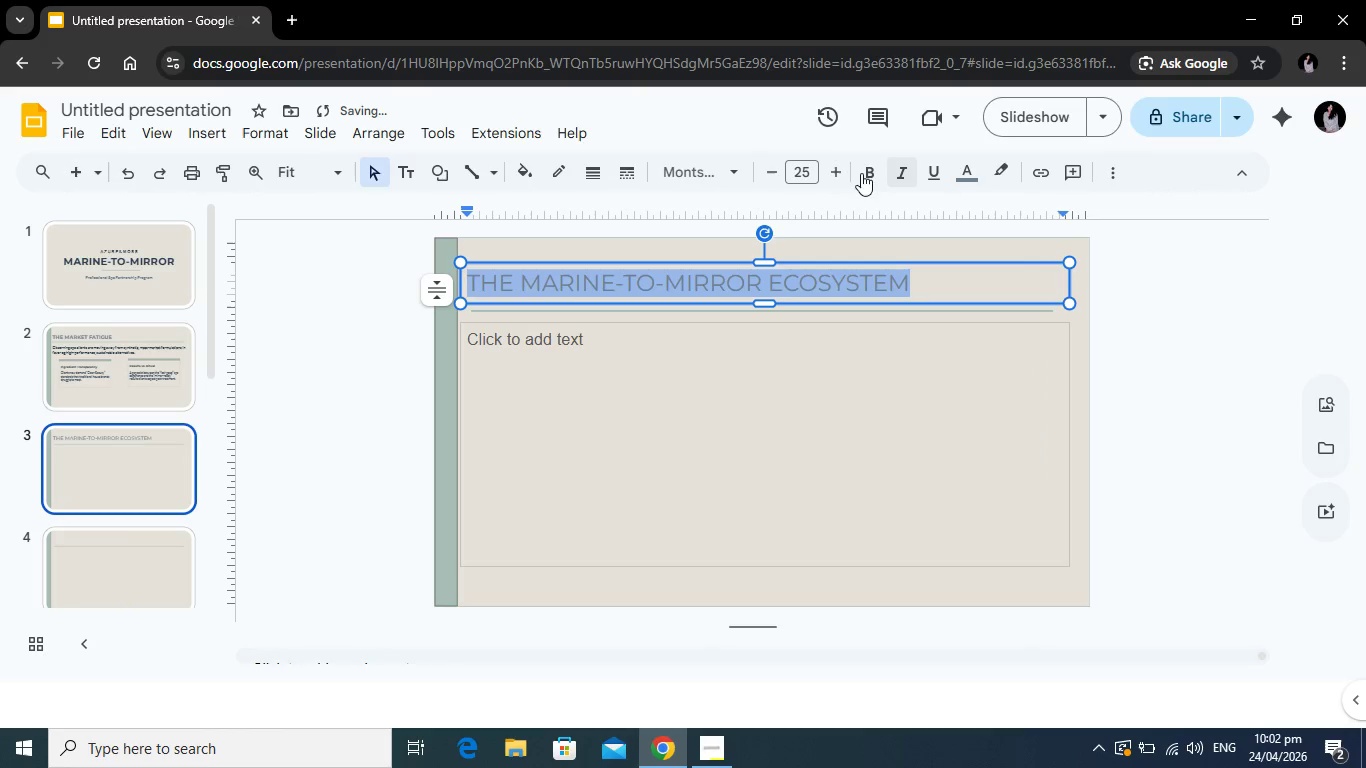 
left_click([864, 171])
 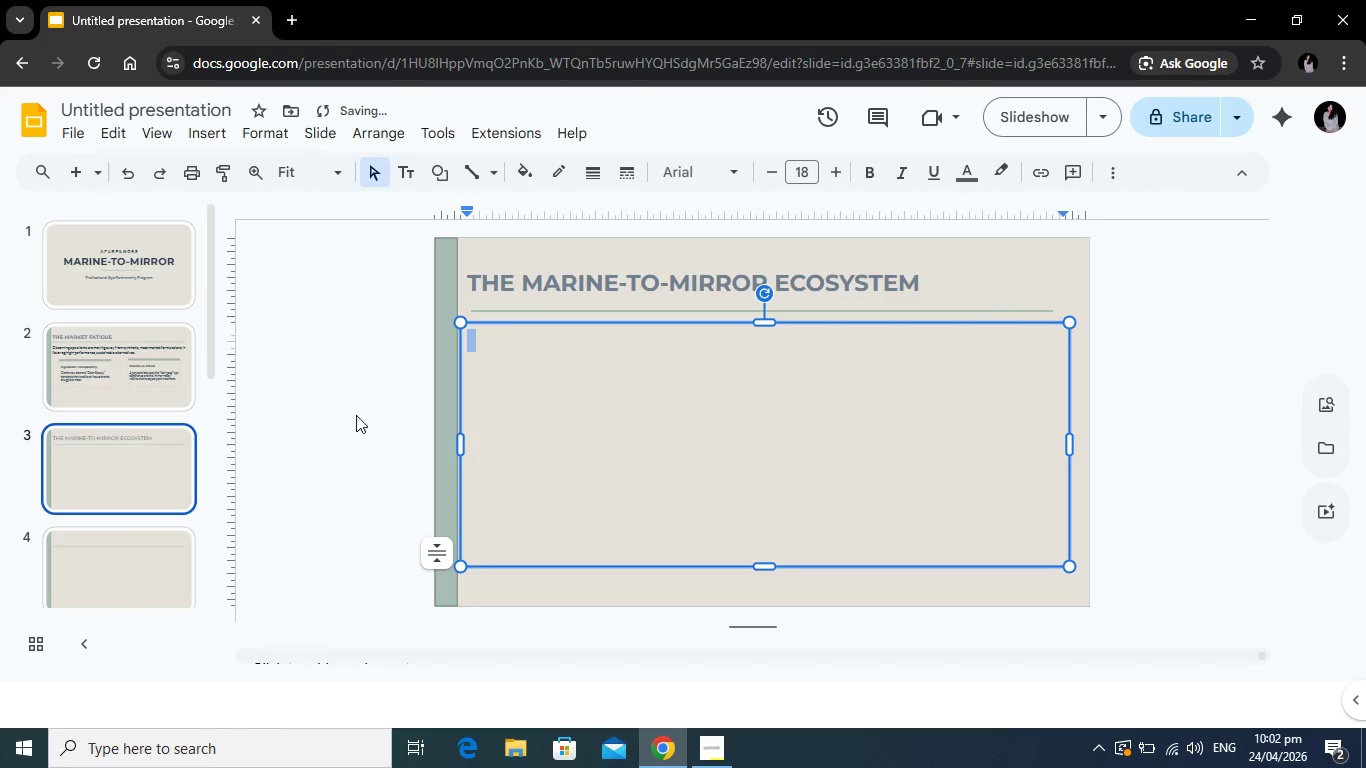 
left_click([567, 359])
 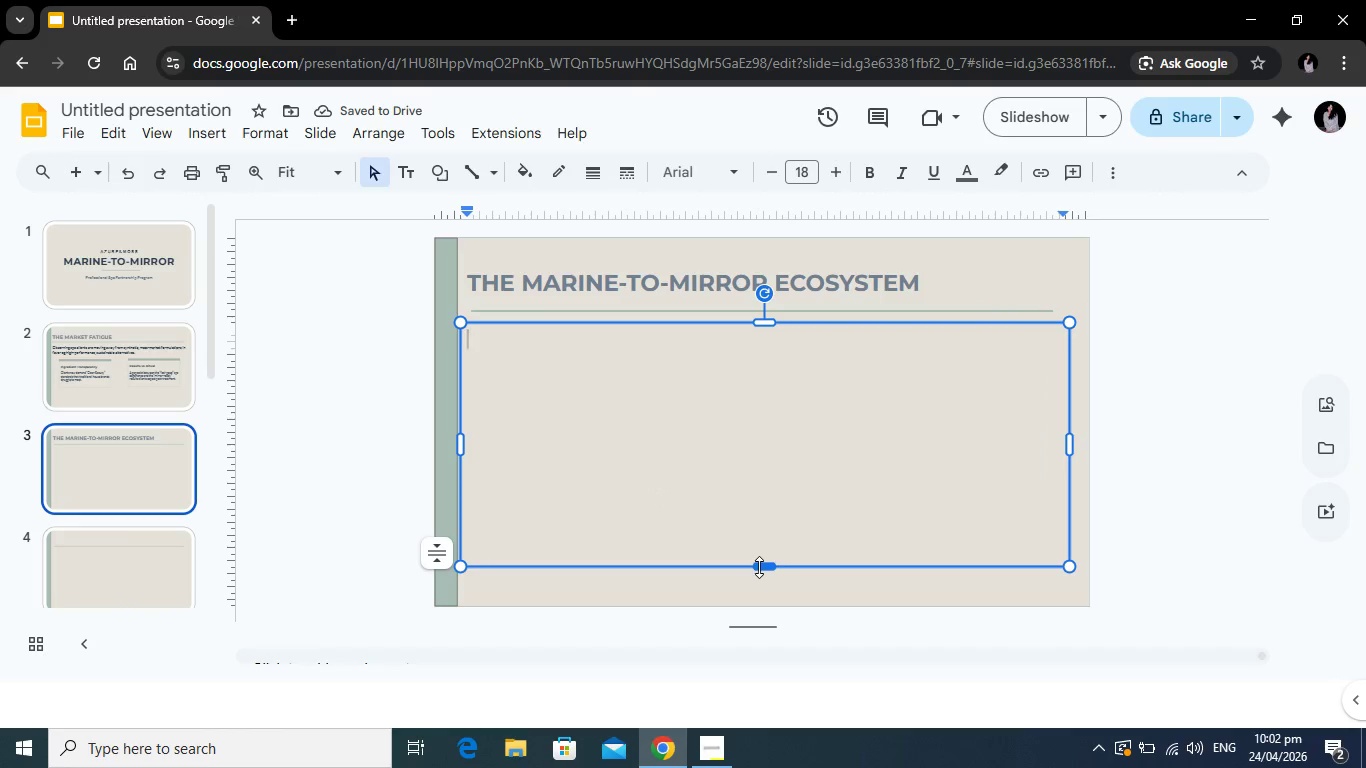 
left_click_drag(start_coordinate=[759, 567], to_coordinate=[751, 357])
 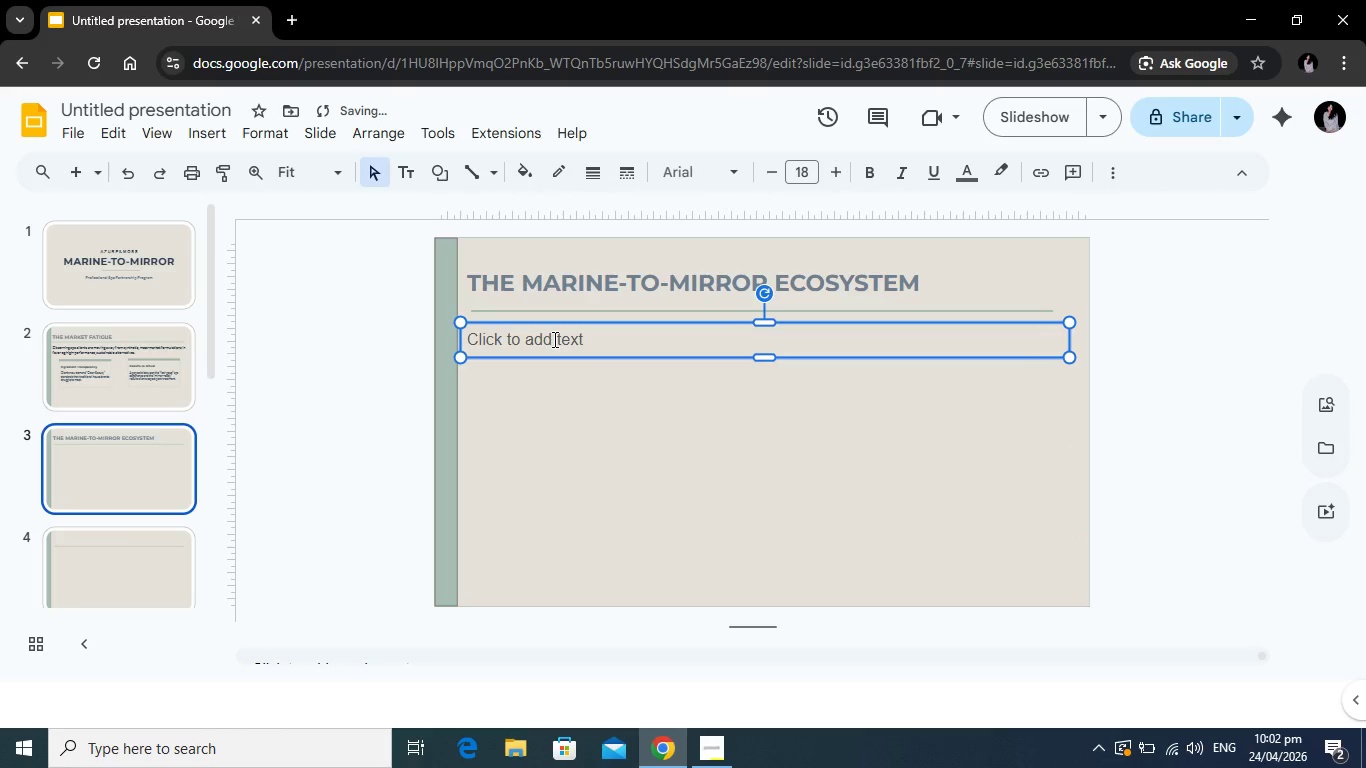 
left_click([553, 339])
 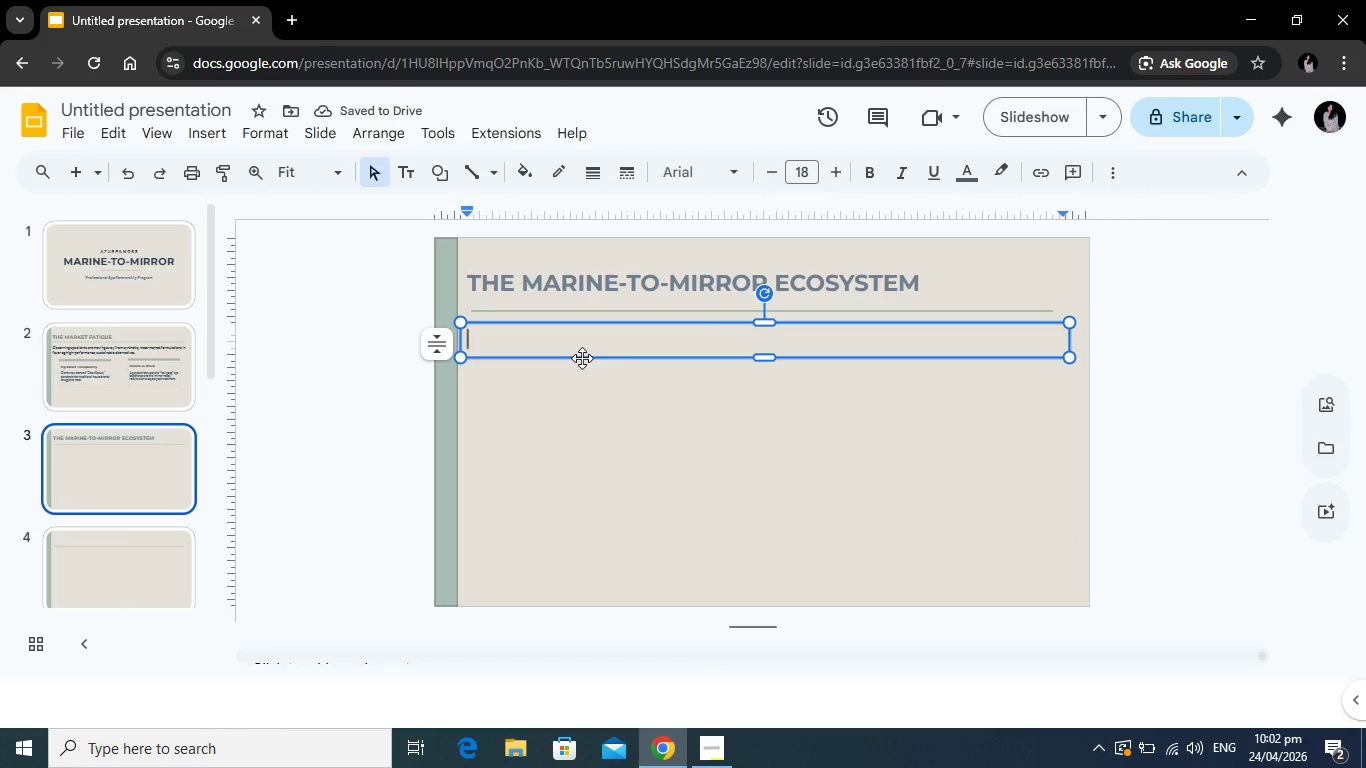 
type(wE BRIDGE)
key(Backspace)
key(Backspace)
key(Backspace)
key(Backspace)
key(Backspace)
key(Backspace)
key(Backspace)
key(Backspace)
key(Backspace)
type(We bridge the gap bet)
 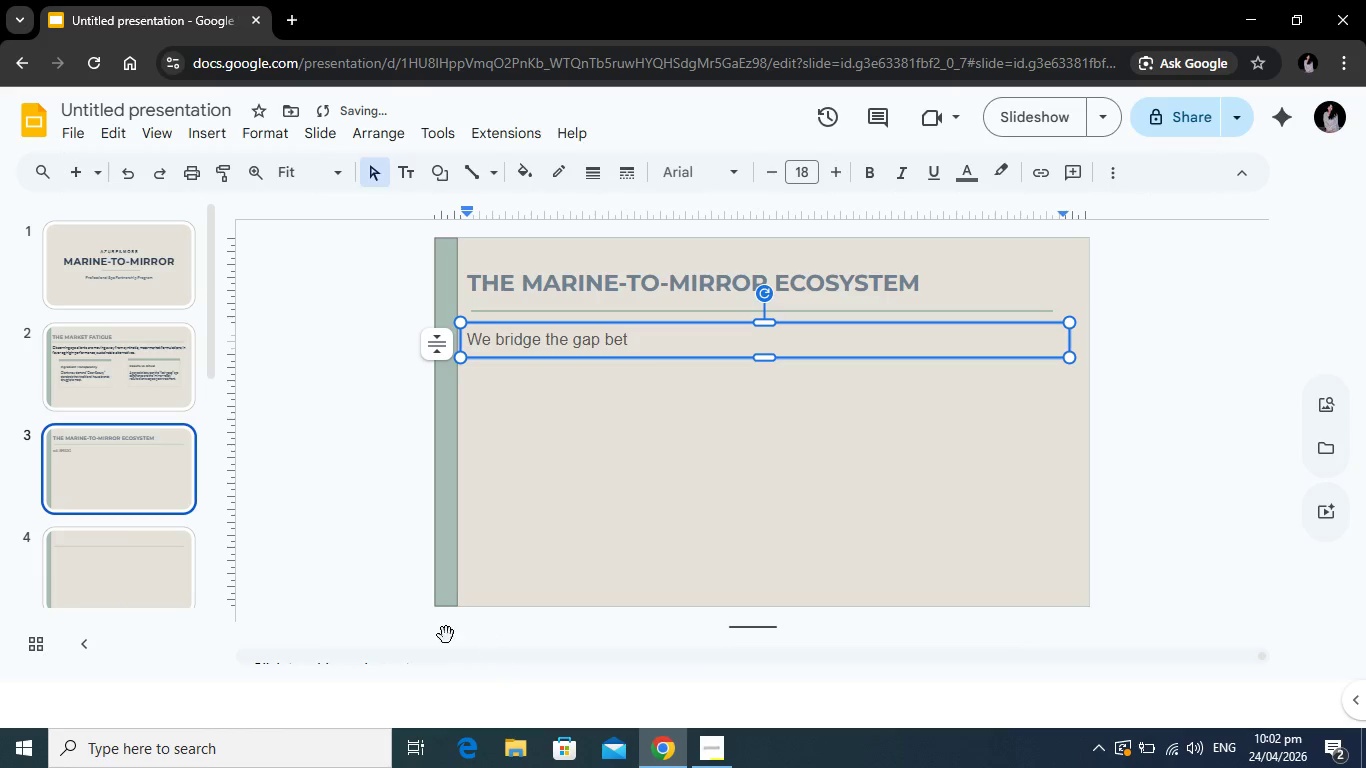 
key(Alt+Tab)